 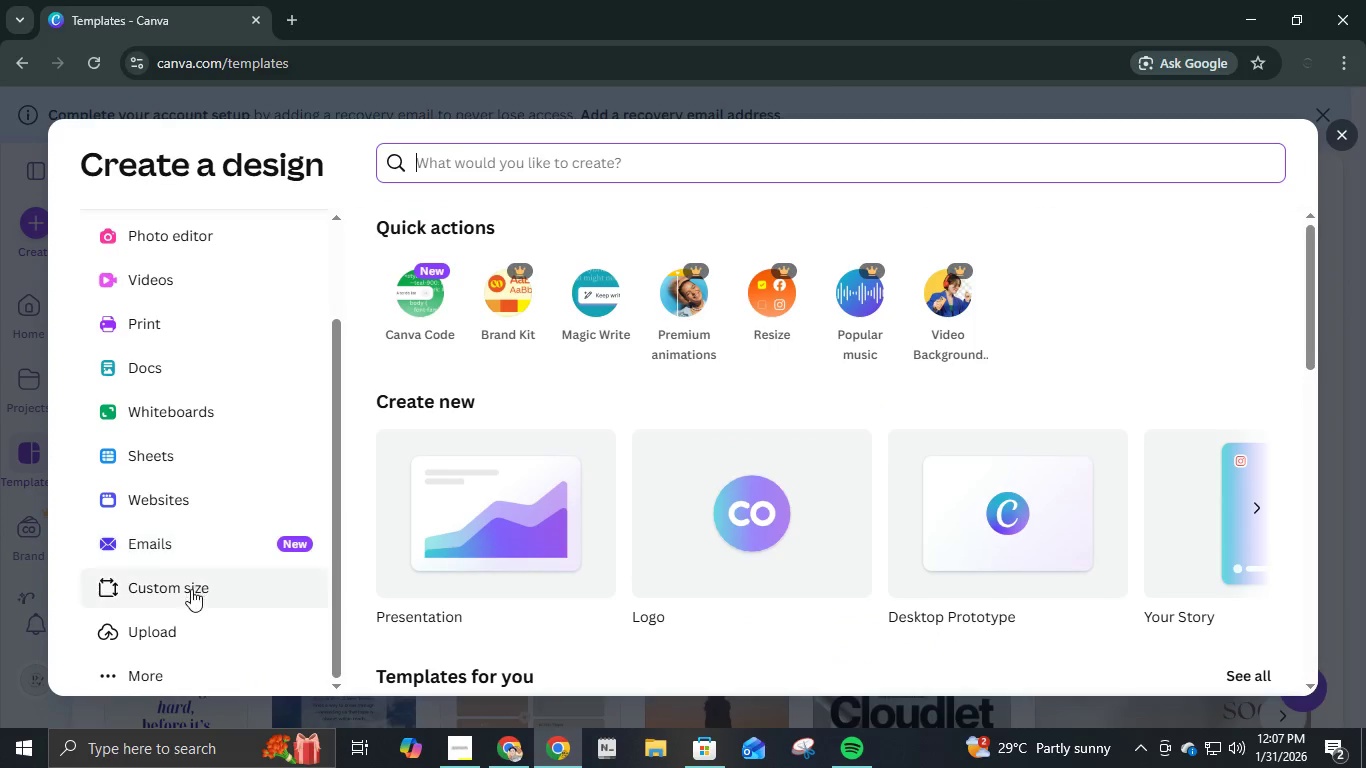 
left_click([191, 589])
 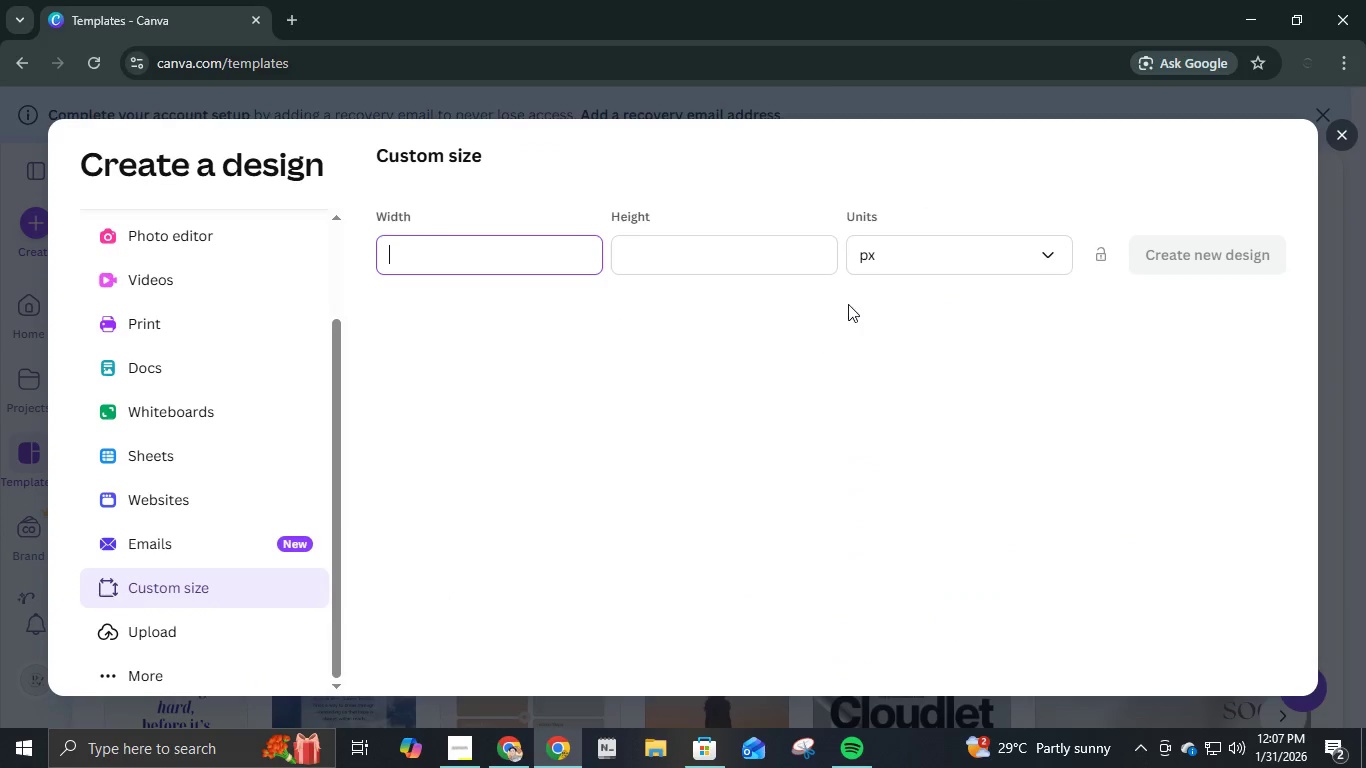 
scroll: coordinate [235, 524], scroll_direction: down, amount: 12.0
 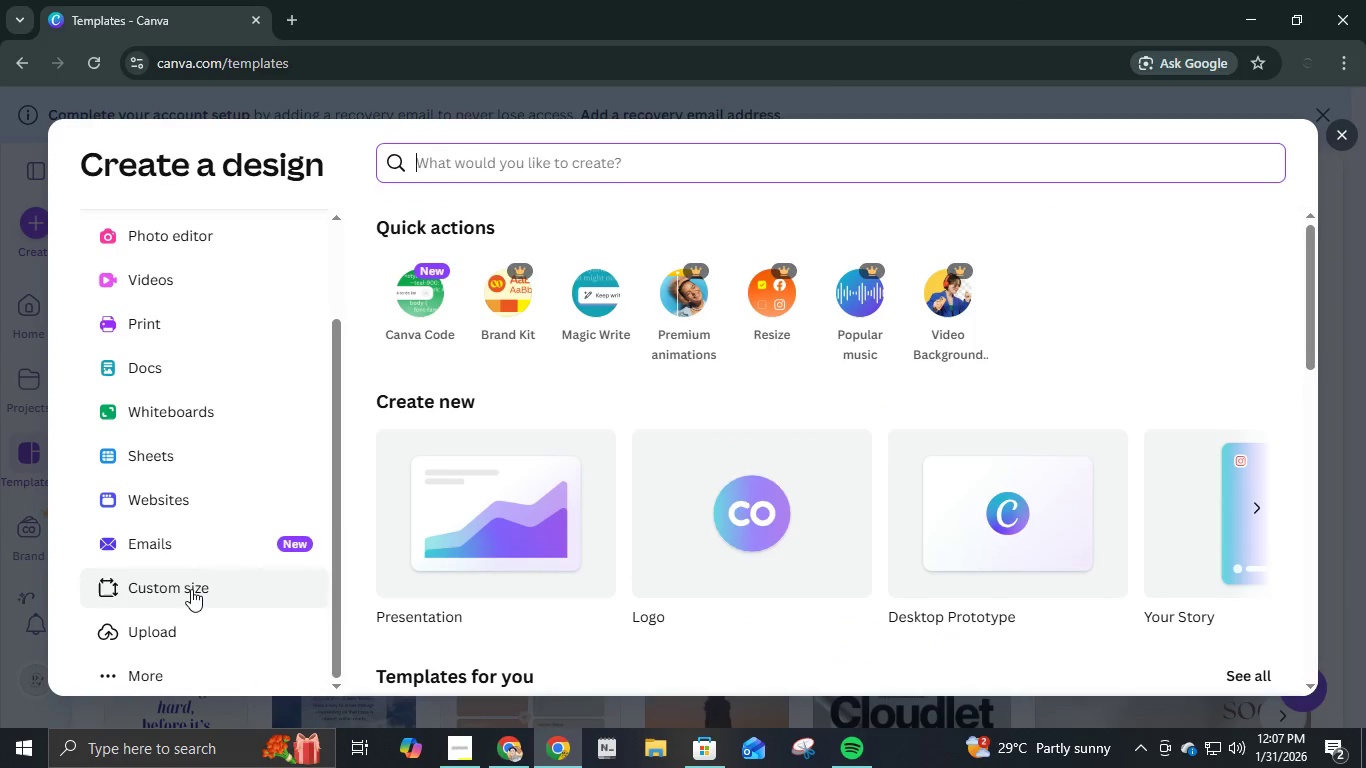 
left_click([1045, 254])
 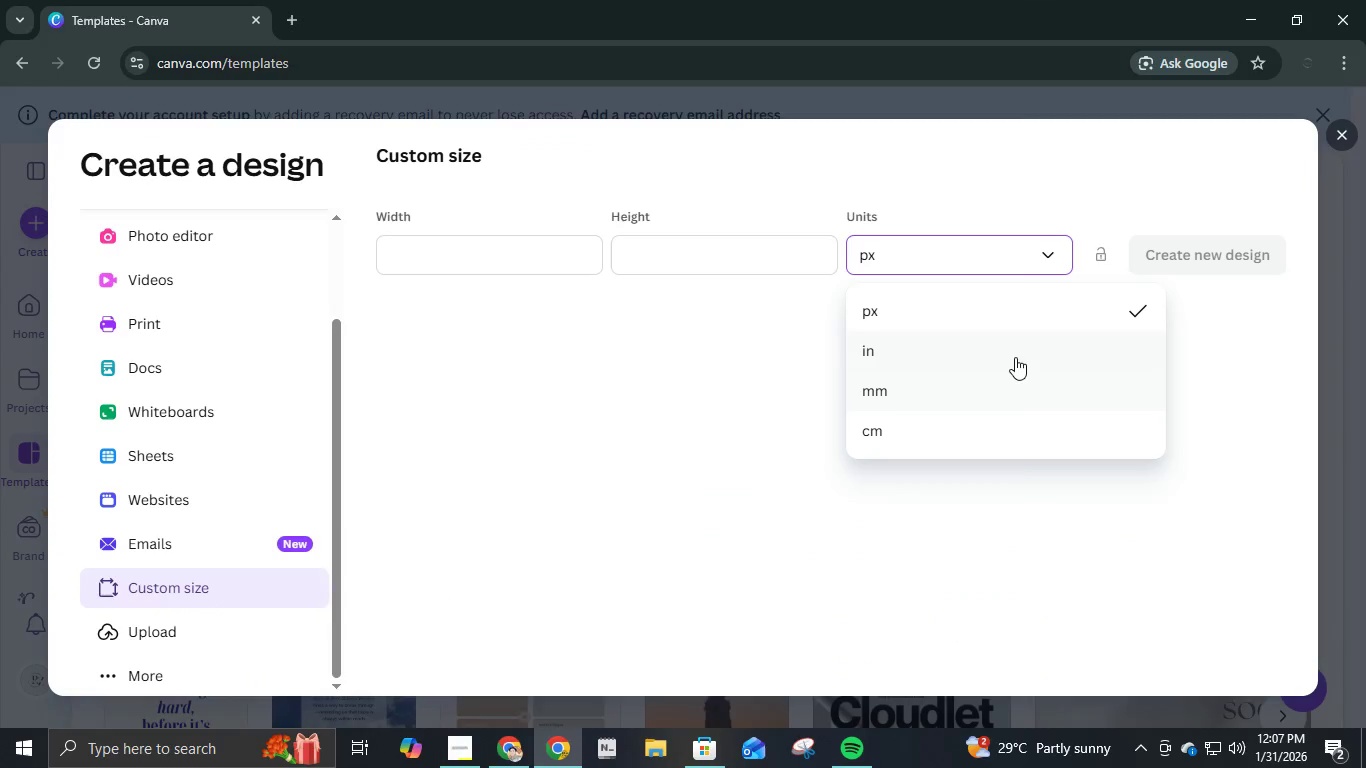 
left_click([1015, 357])
 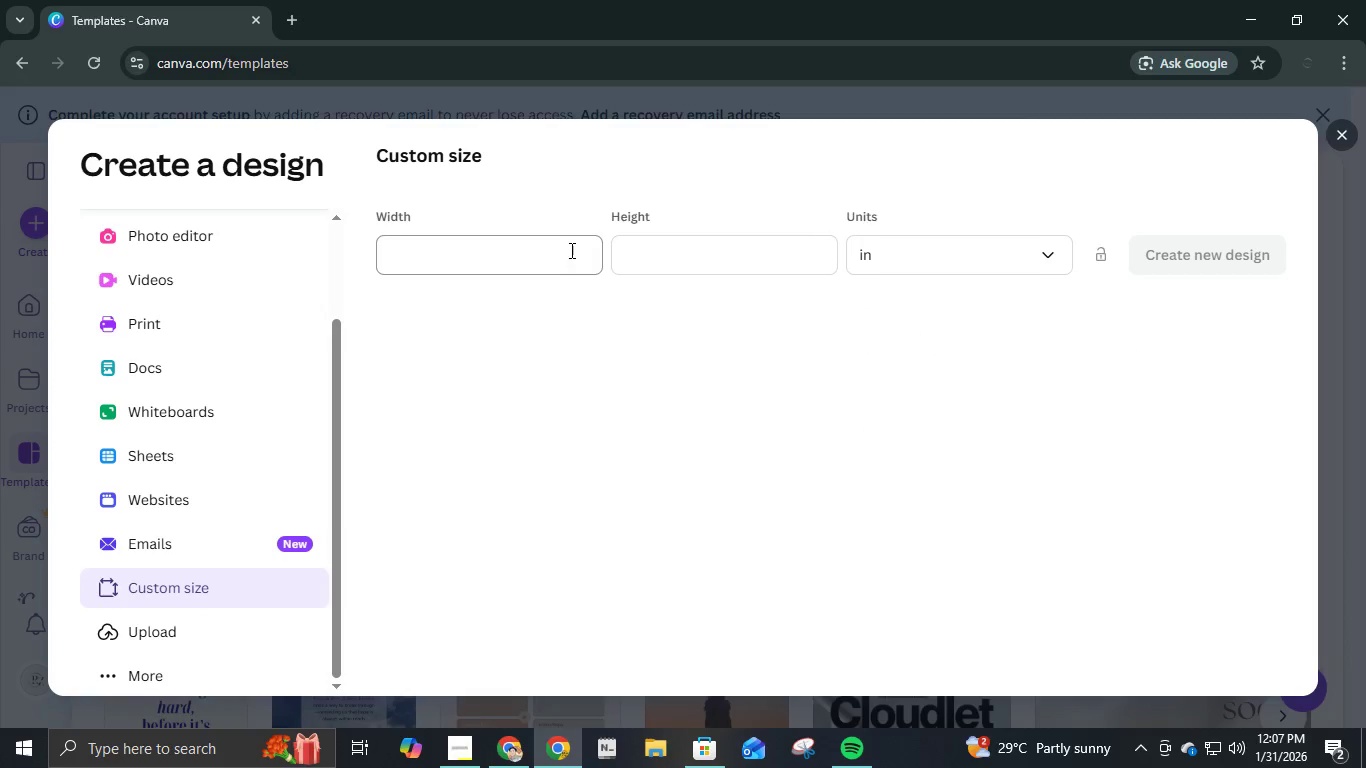 
left_click([566, 242])
 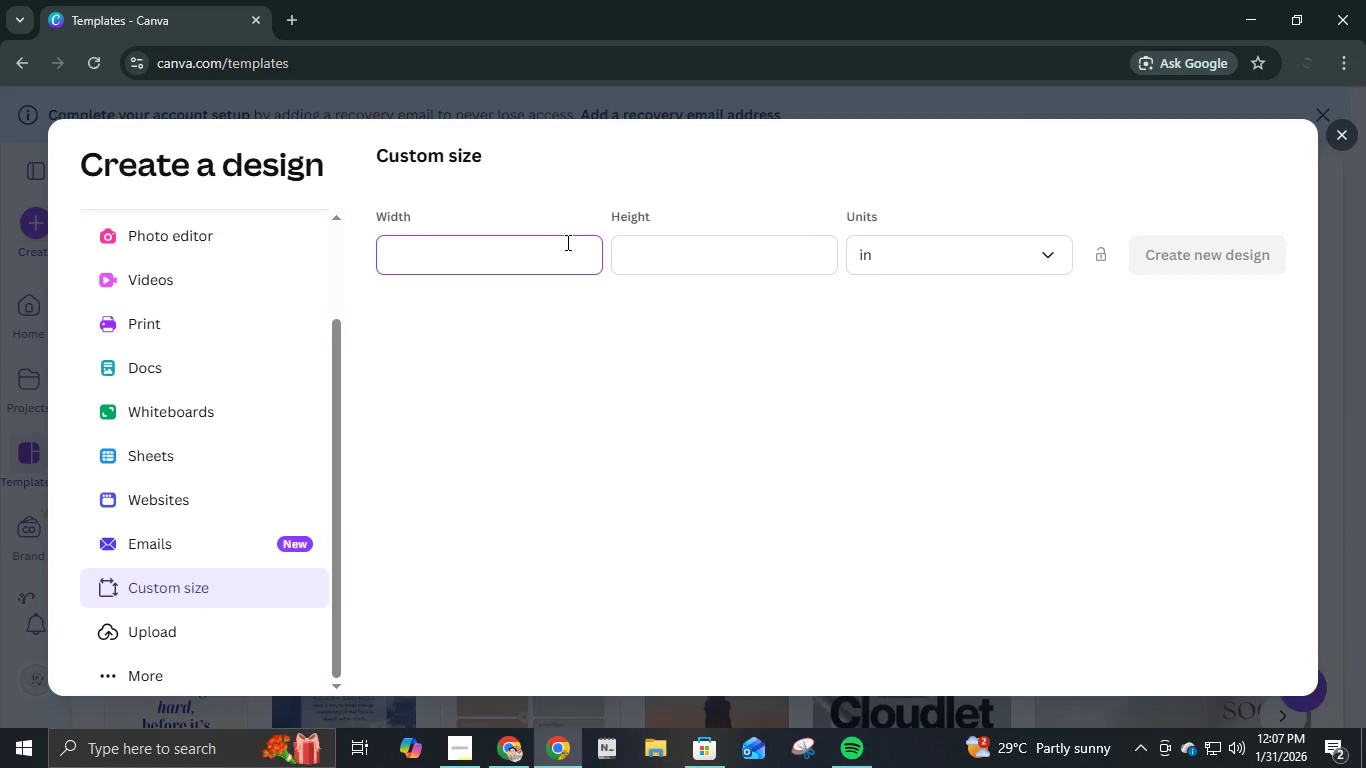 
key(Numpad1)
 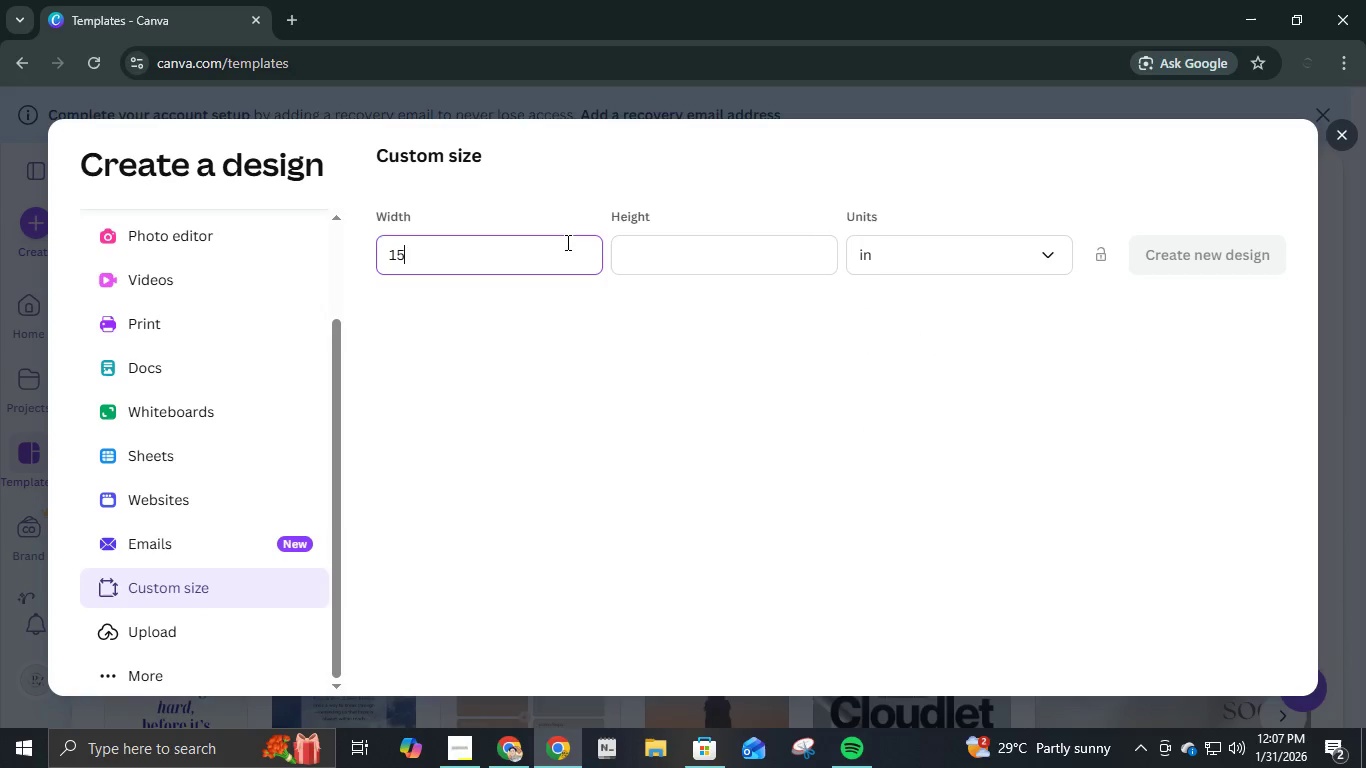 
key(Numpad5)
 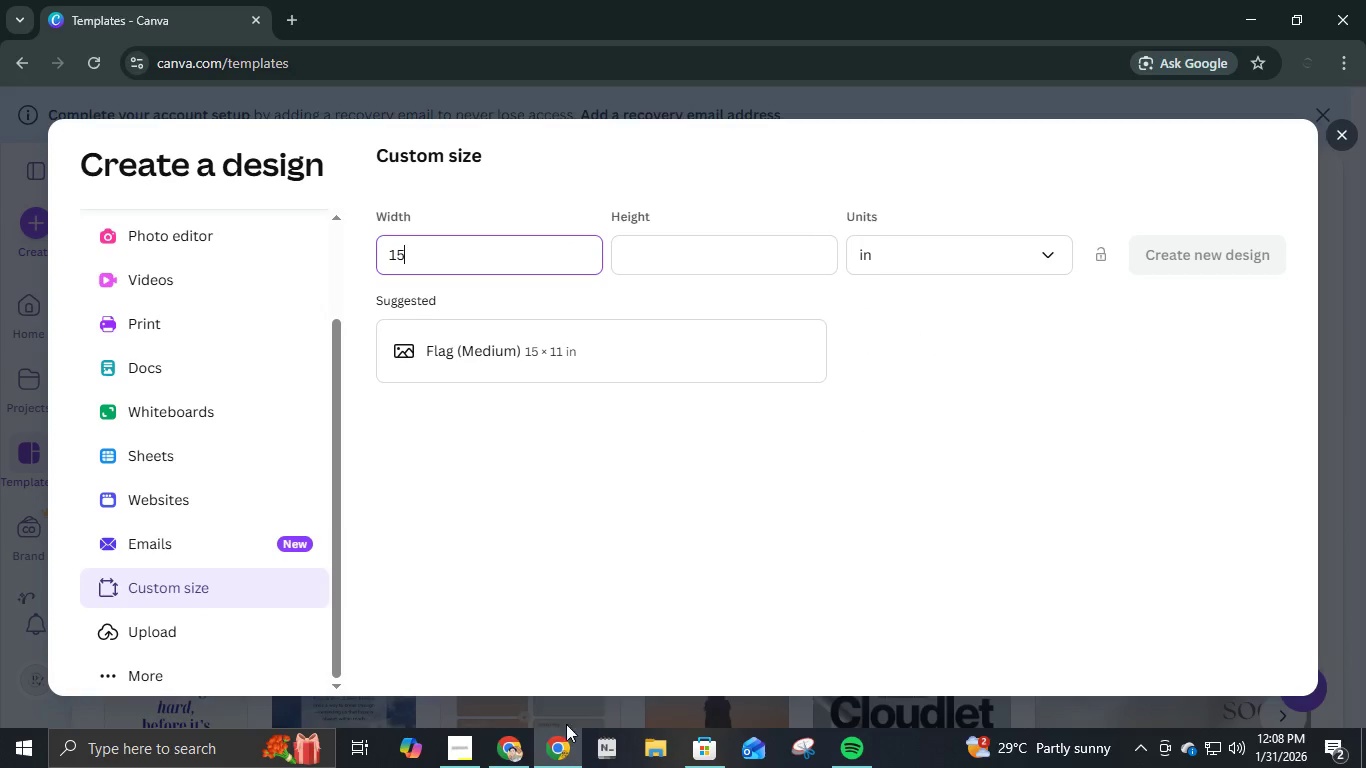 
left_click([464, 746])